 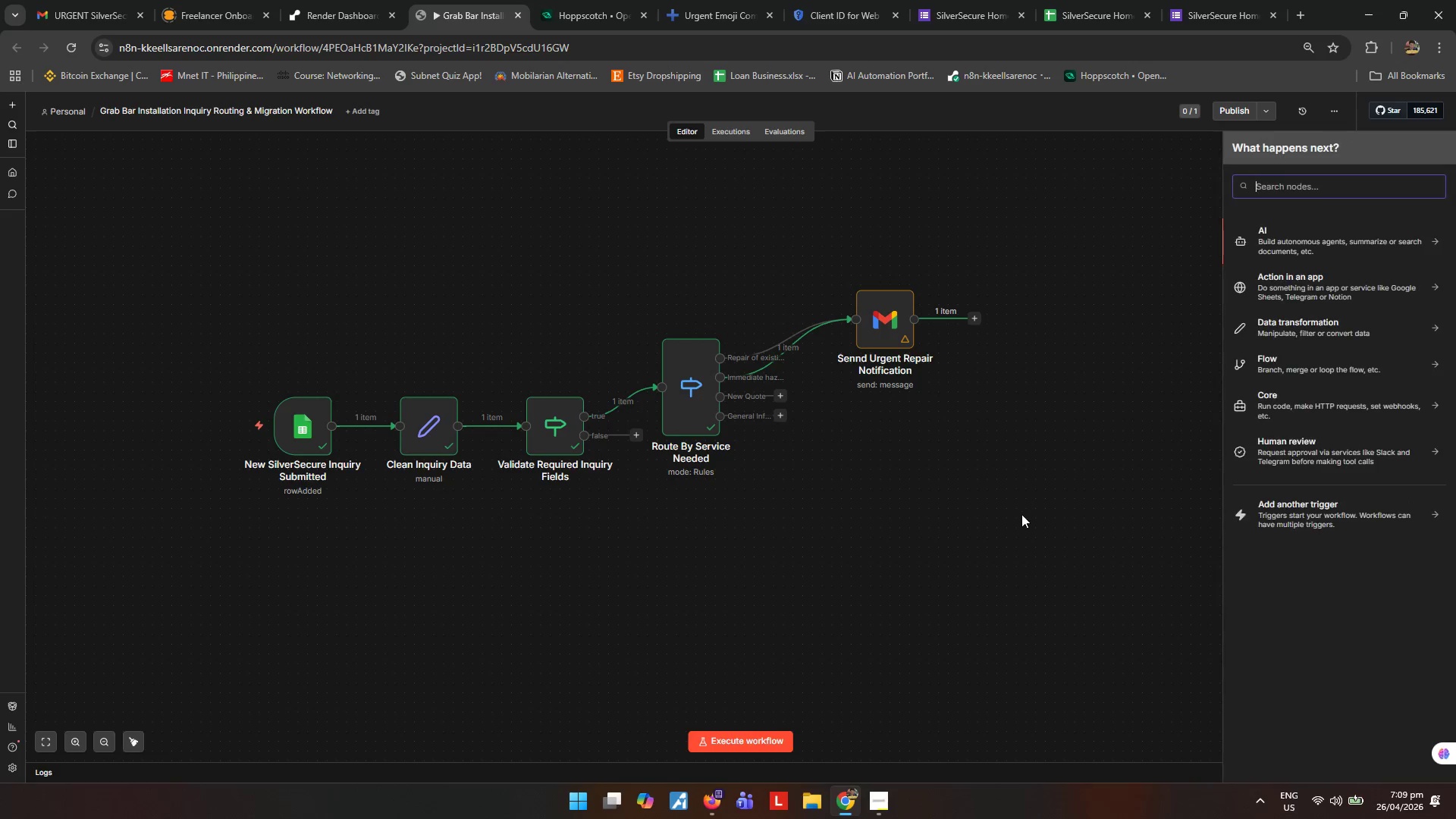 
type(google)
 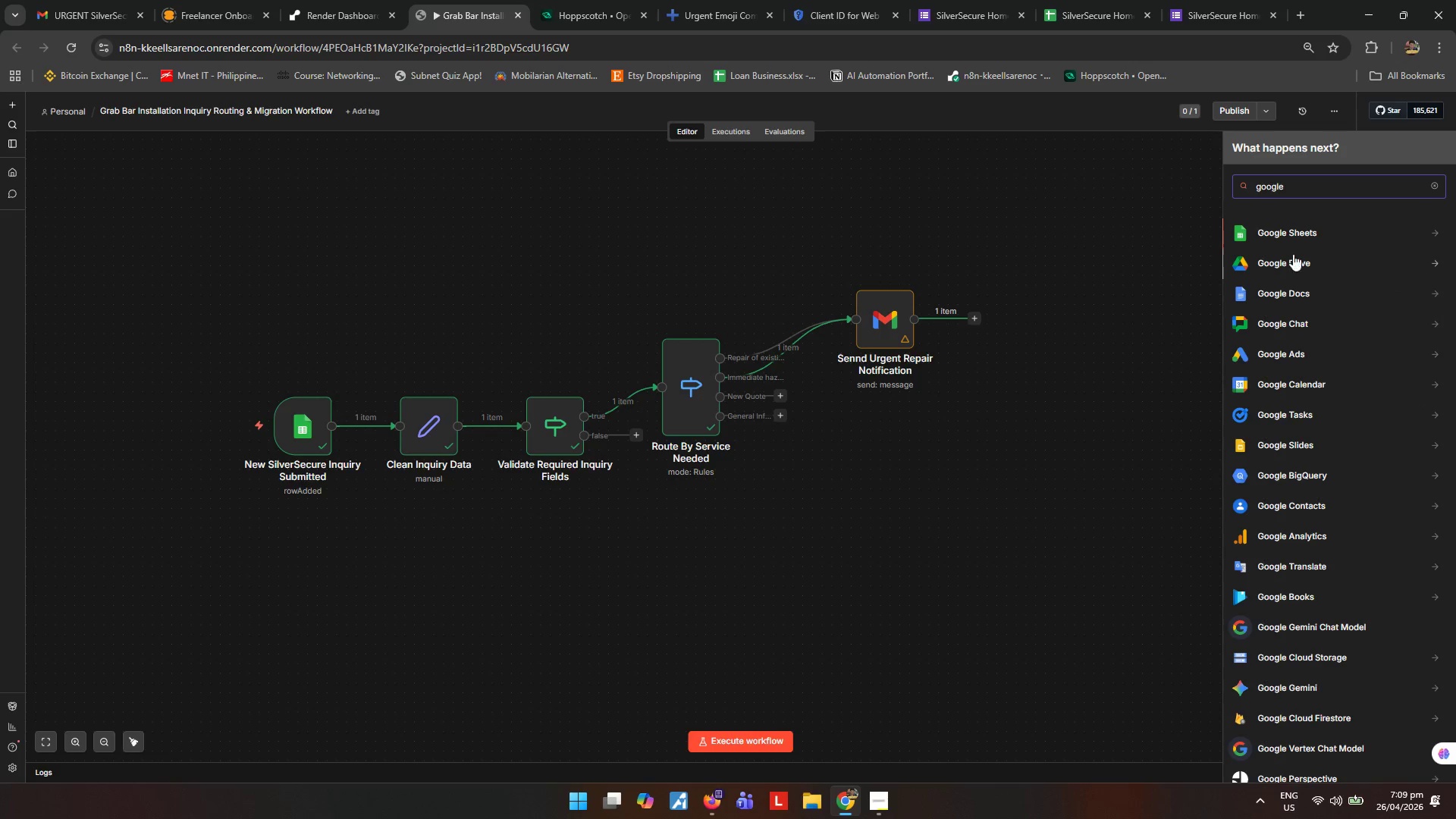 
left_click([1304, 234])
 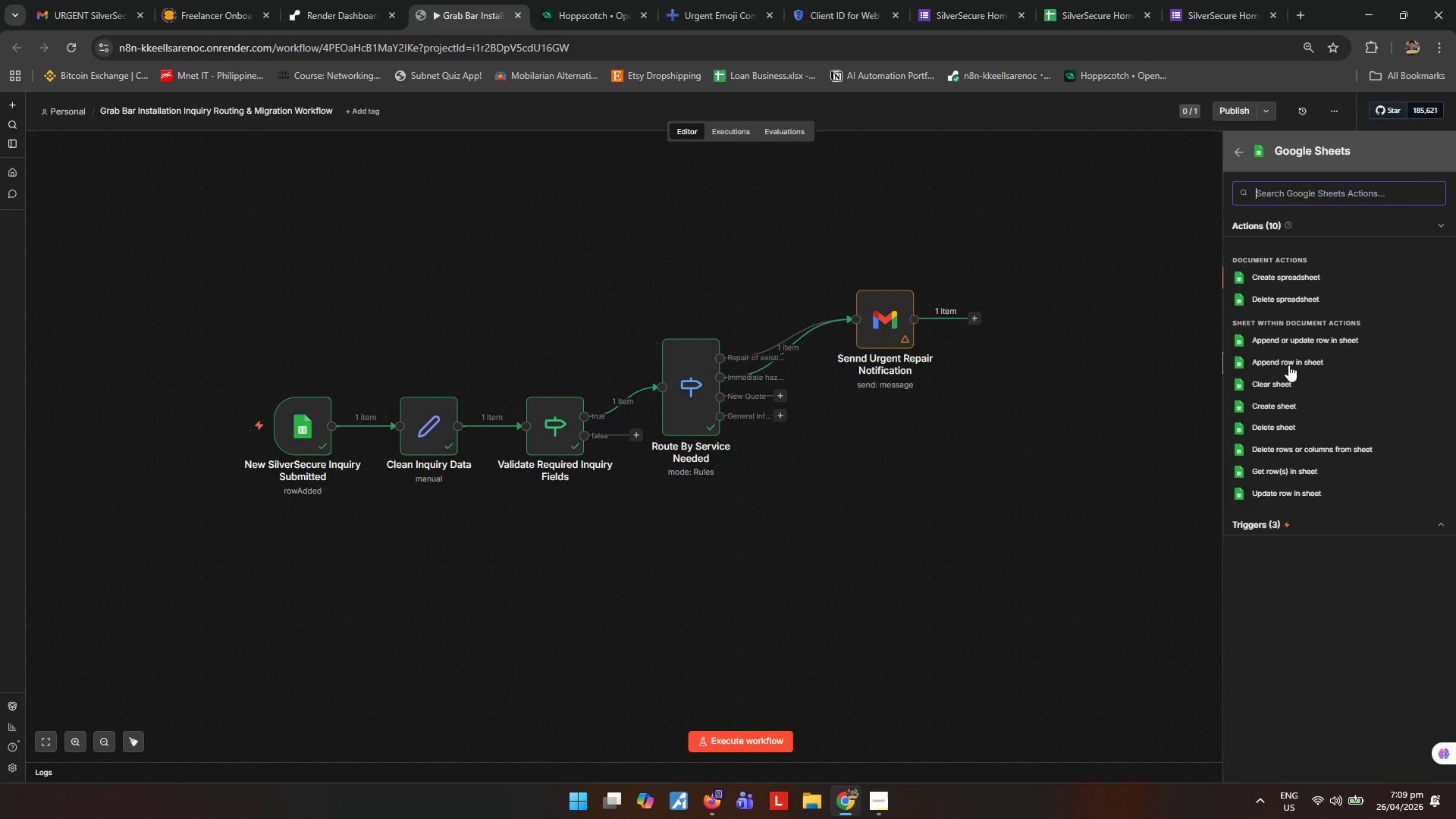 
left_click([1288, 365])
 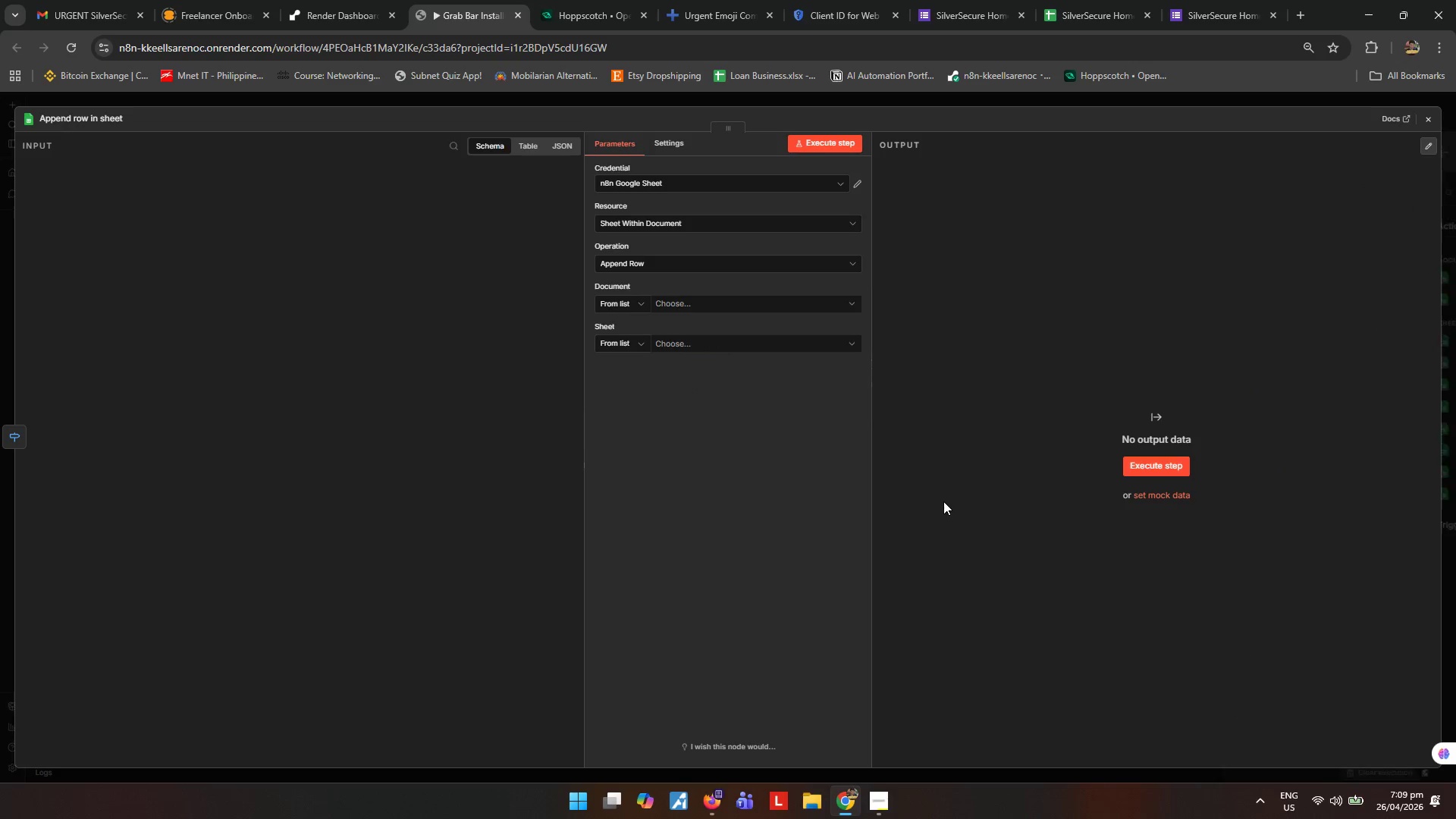 
key(Escape)
type([F2]Log Standard Inquiry to Google Sheet)
 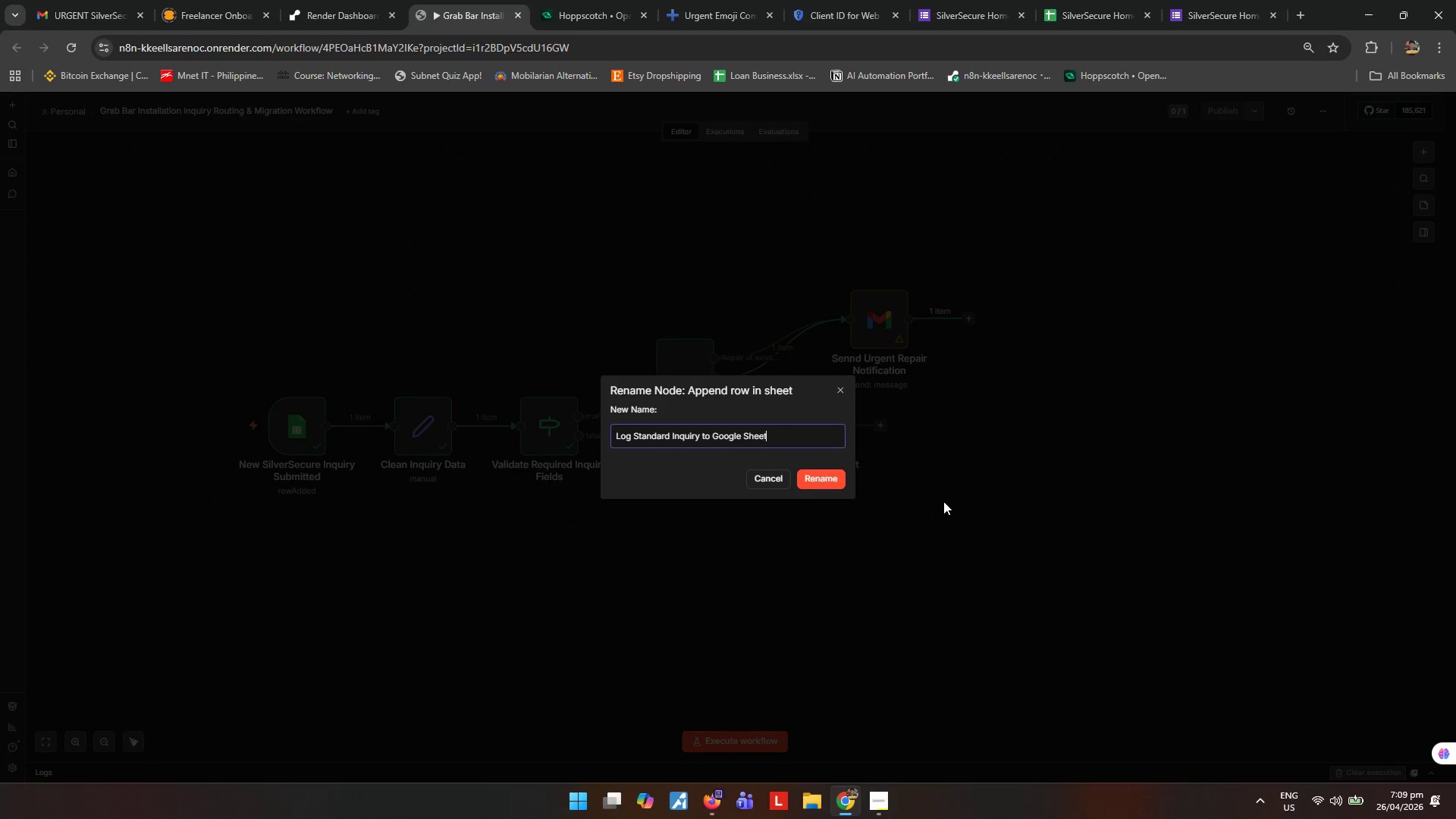 
key(Enter)
 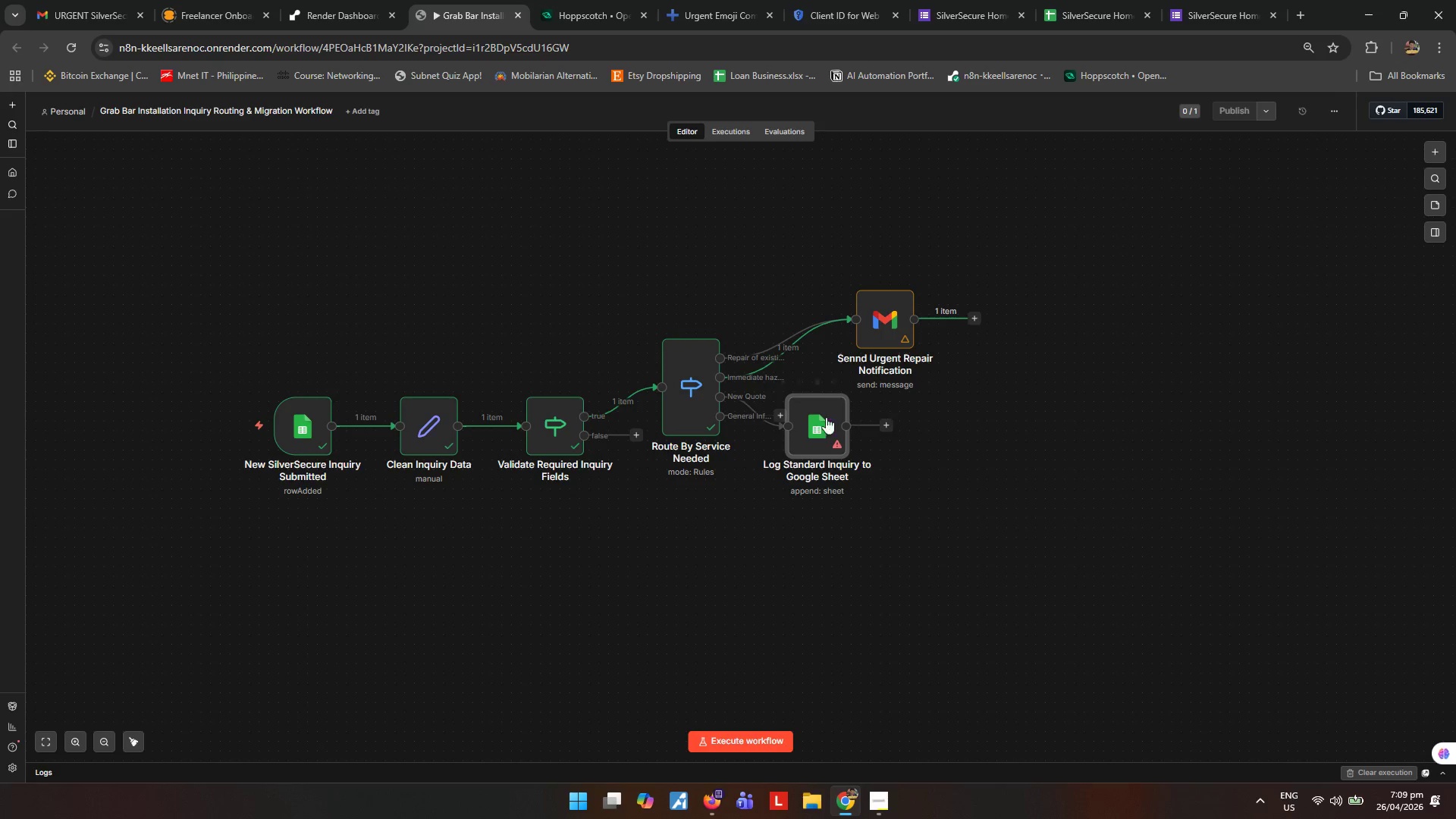 
left_click_drag(start_coordinate=[799, 431], to_coordinate=[876, 444])
 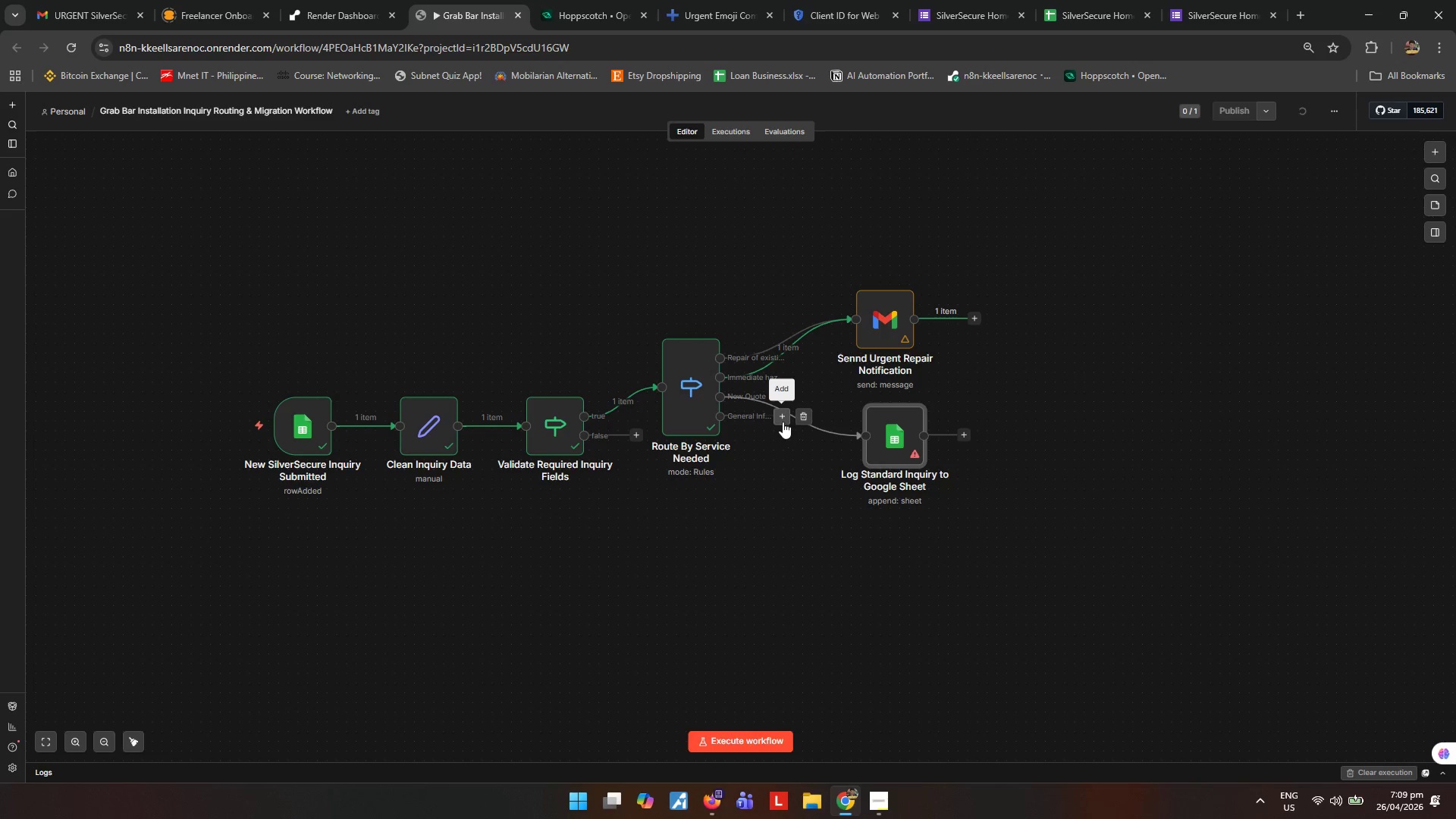 
left_click_drag(start_coordinate=[780, 421], to_coordinate=[872, 439])
 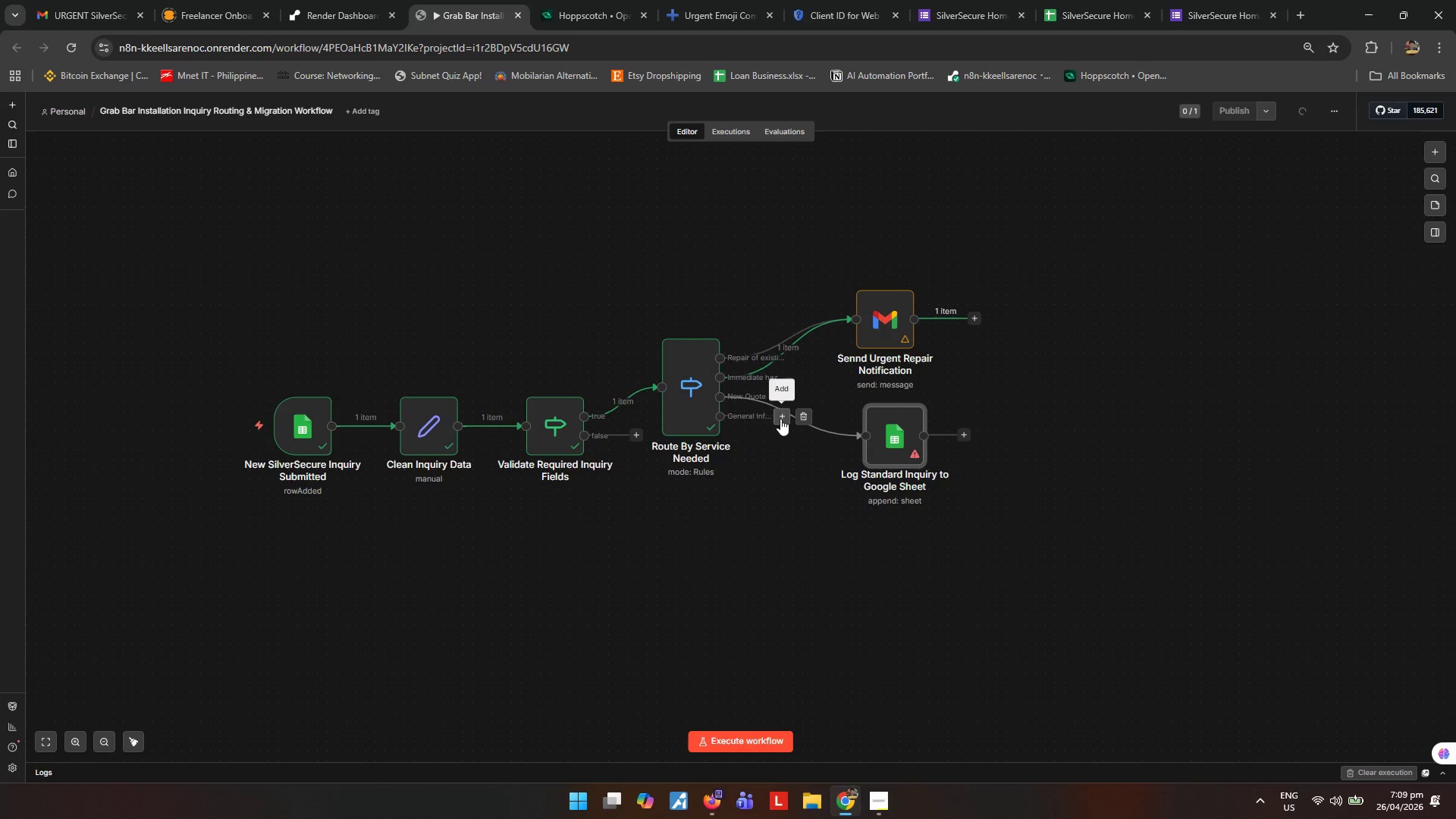 
left_click_drag(start_coordinate=[780, 416], to_coordinate=[830, 482])
 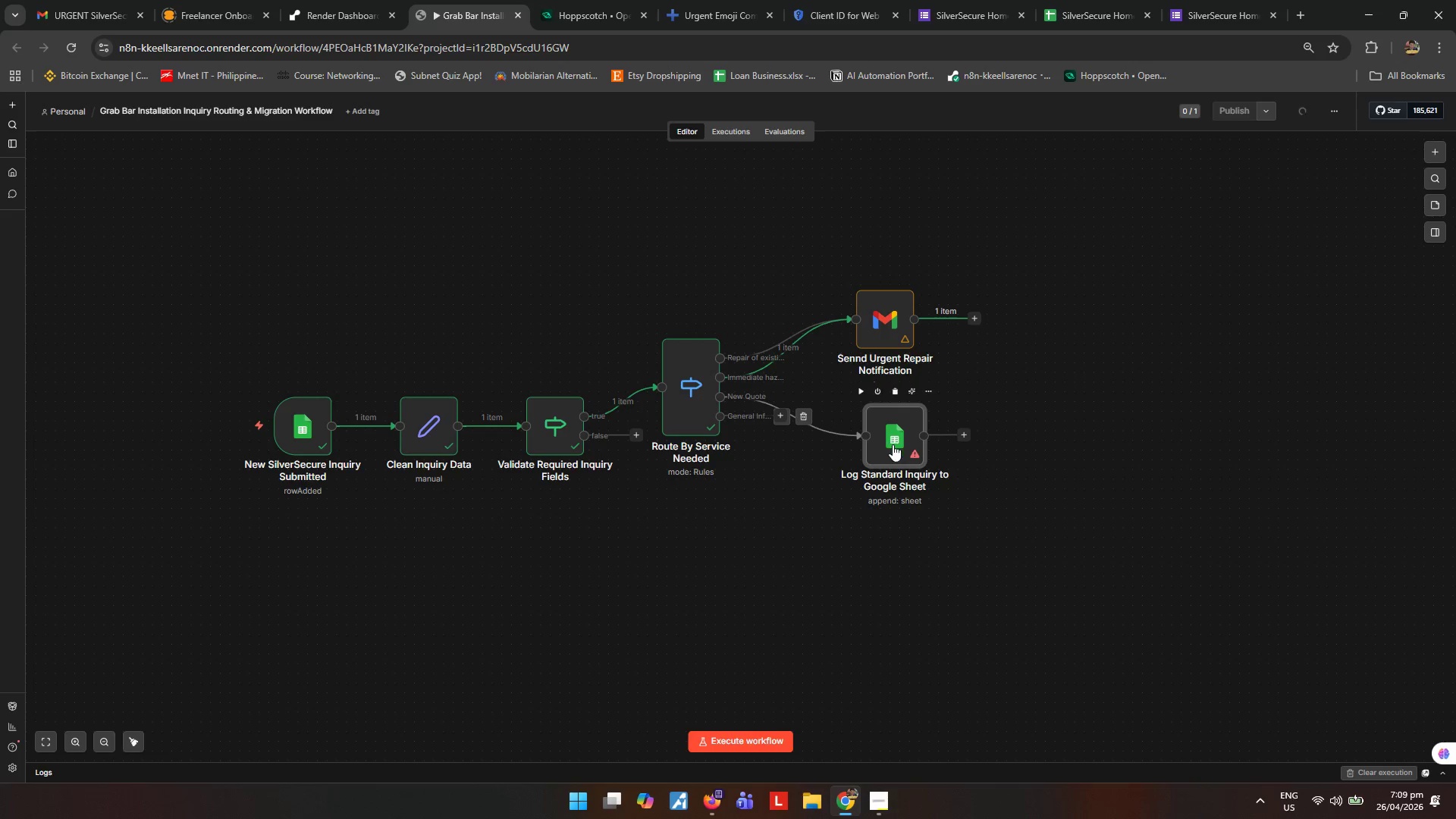 
left_click_drag(start_coordinate=[894, 447], to_coordinate=[940, 421])
 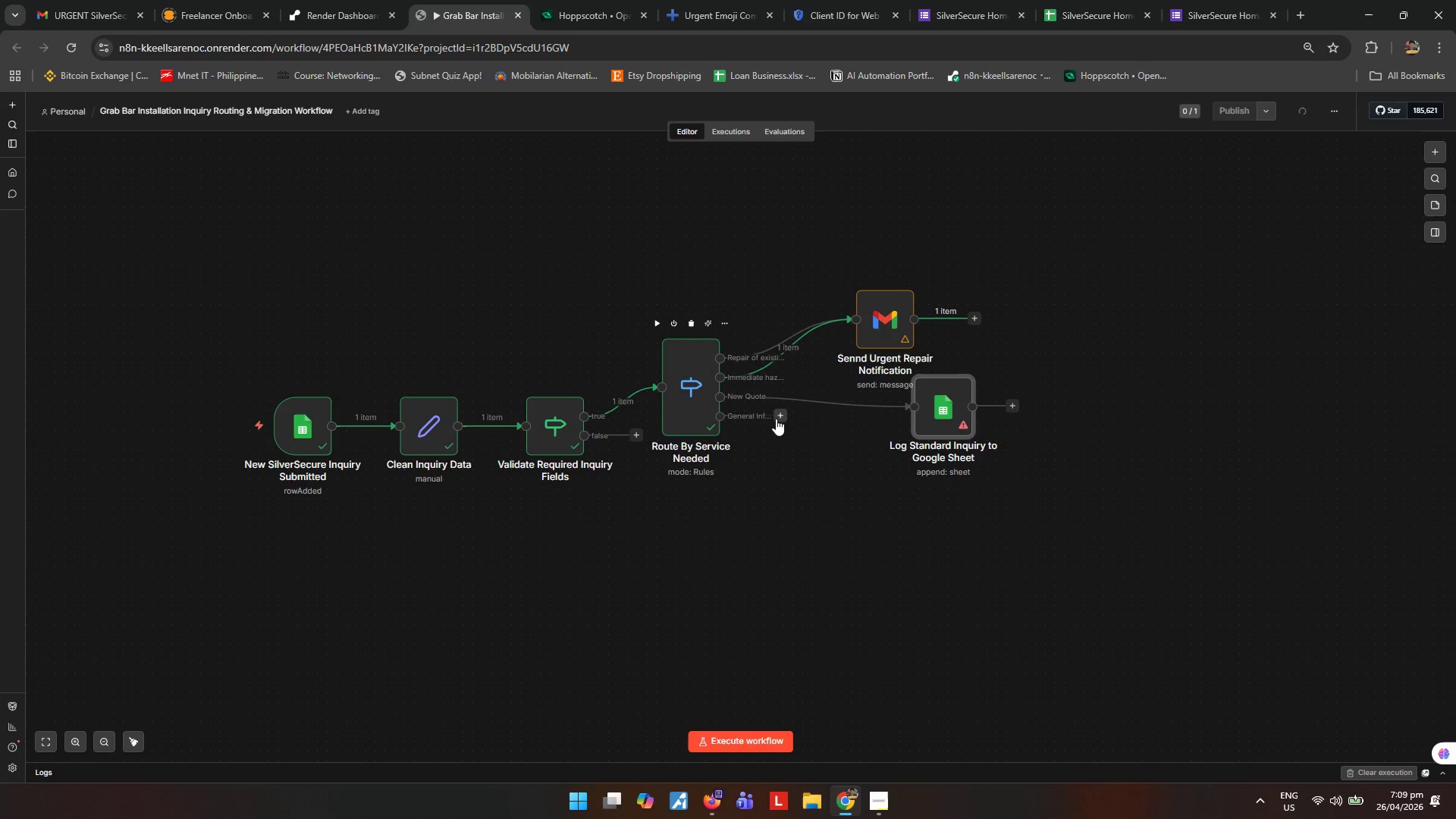 
left_click_drag(start_coordinate=[776, 419], to_coordinate=[924, 413])
 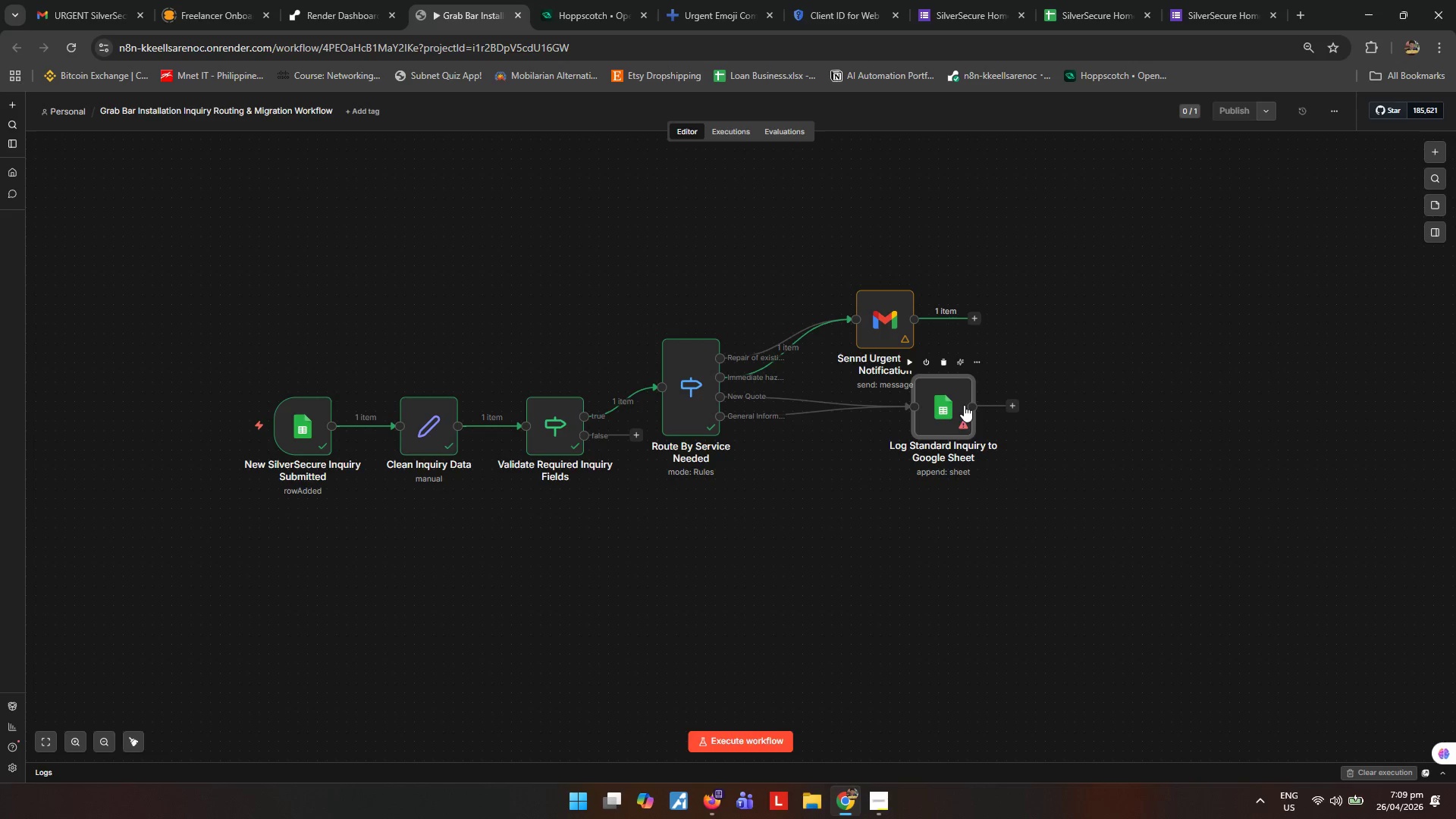 
left_click_drag(start_coordinate=[964, 405], to_coordinate=[904, 430])
 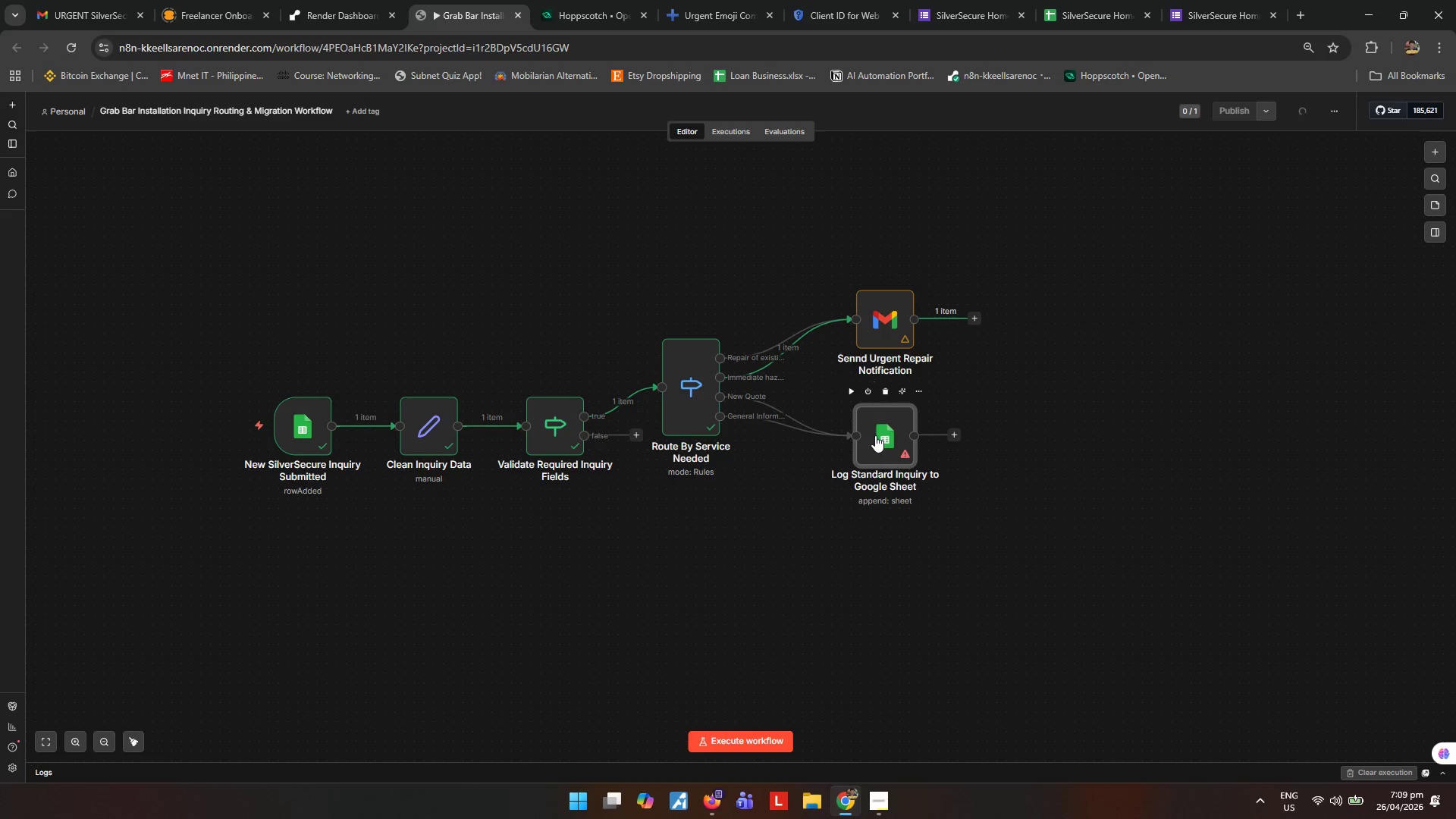 
double_click([875, 435])
 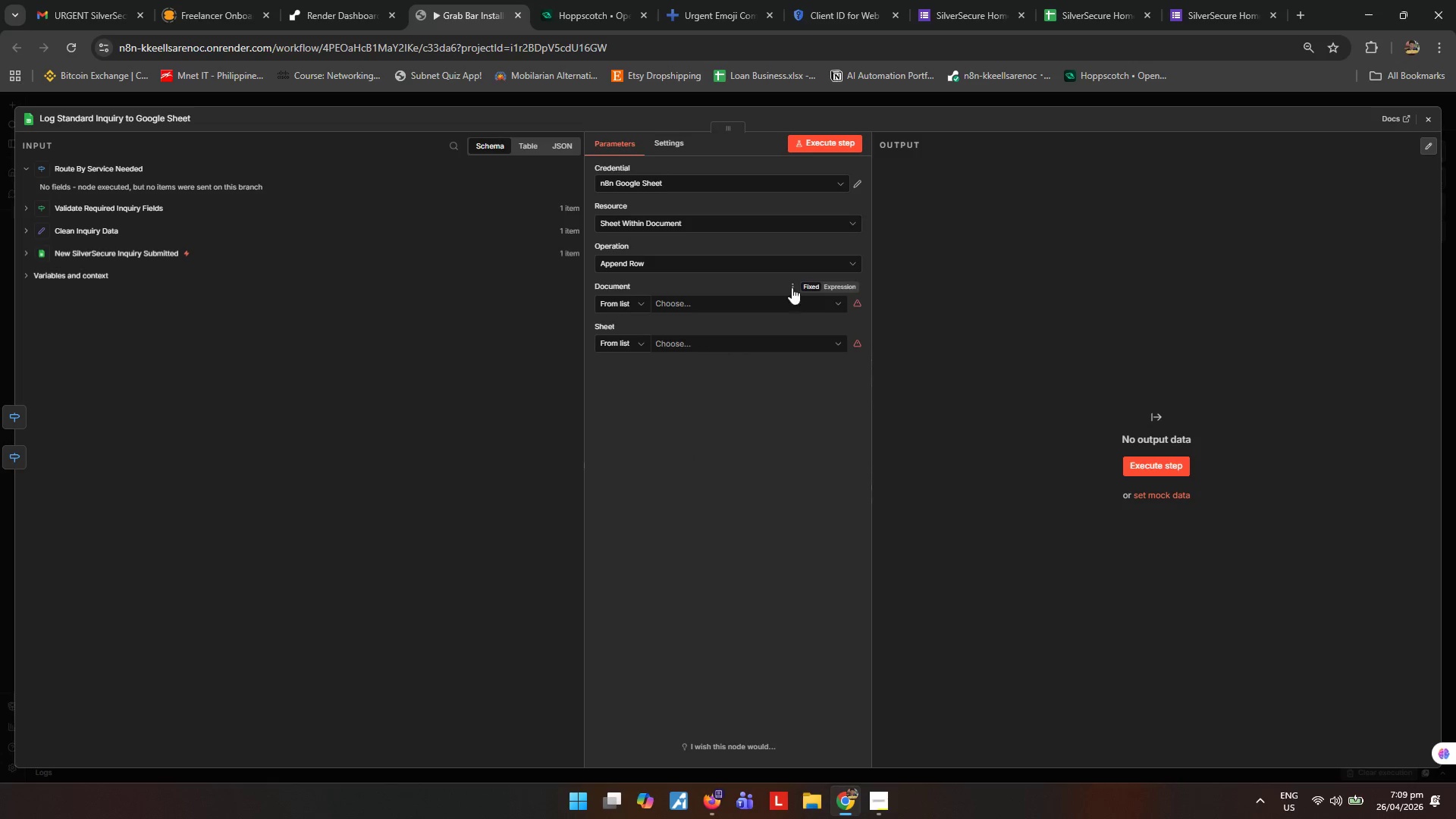 
left_click([833, 299])
 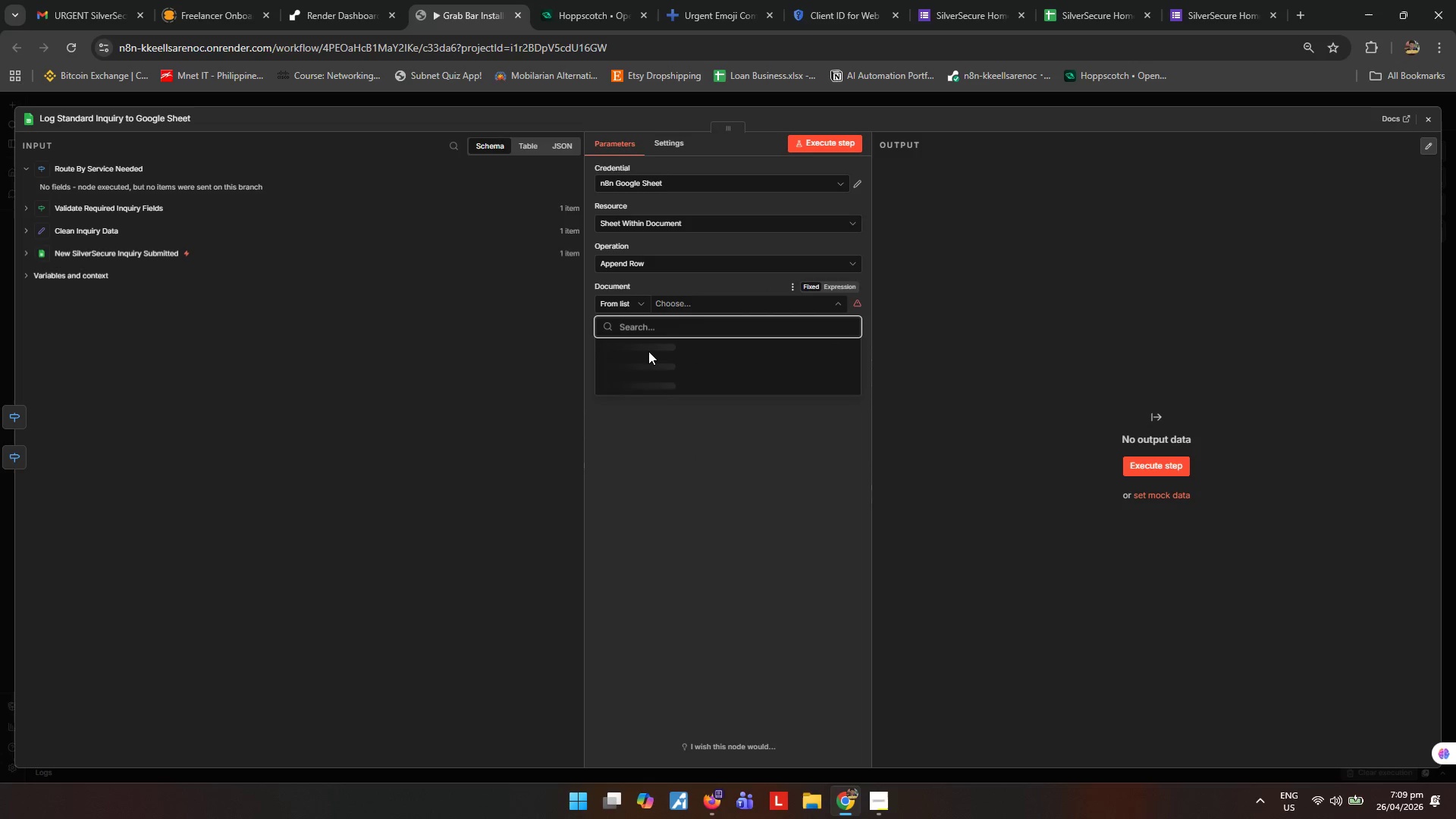 
left_click([651, 350])
 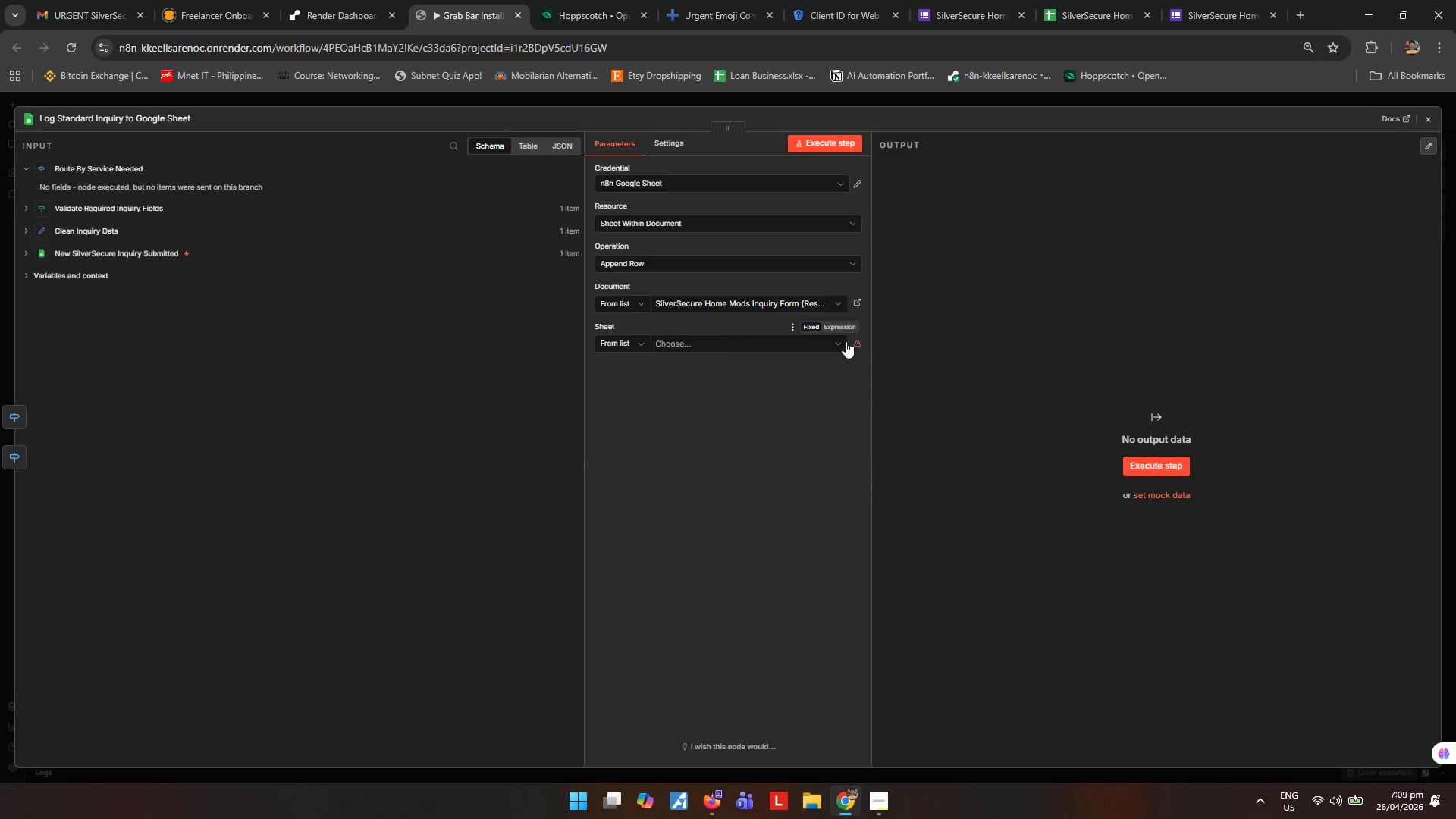 
left_click([846, 341])
 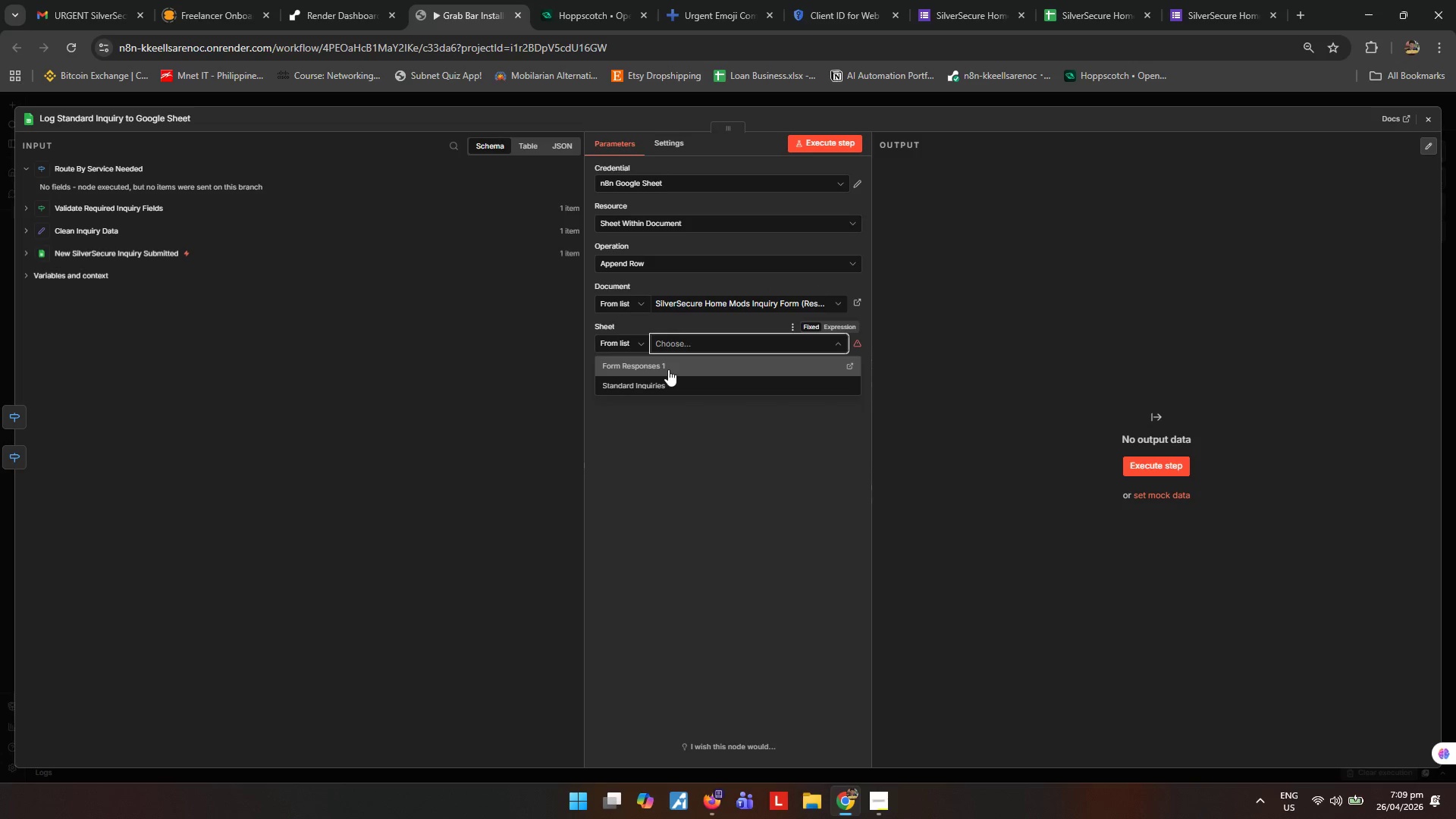 
left_click([670, 381])
 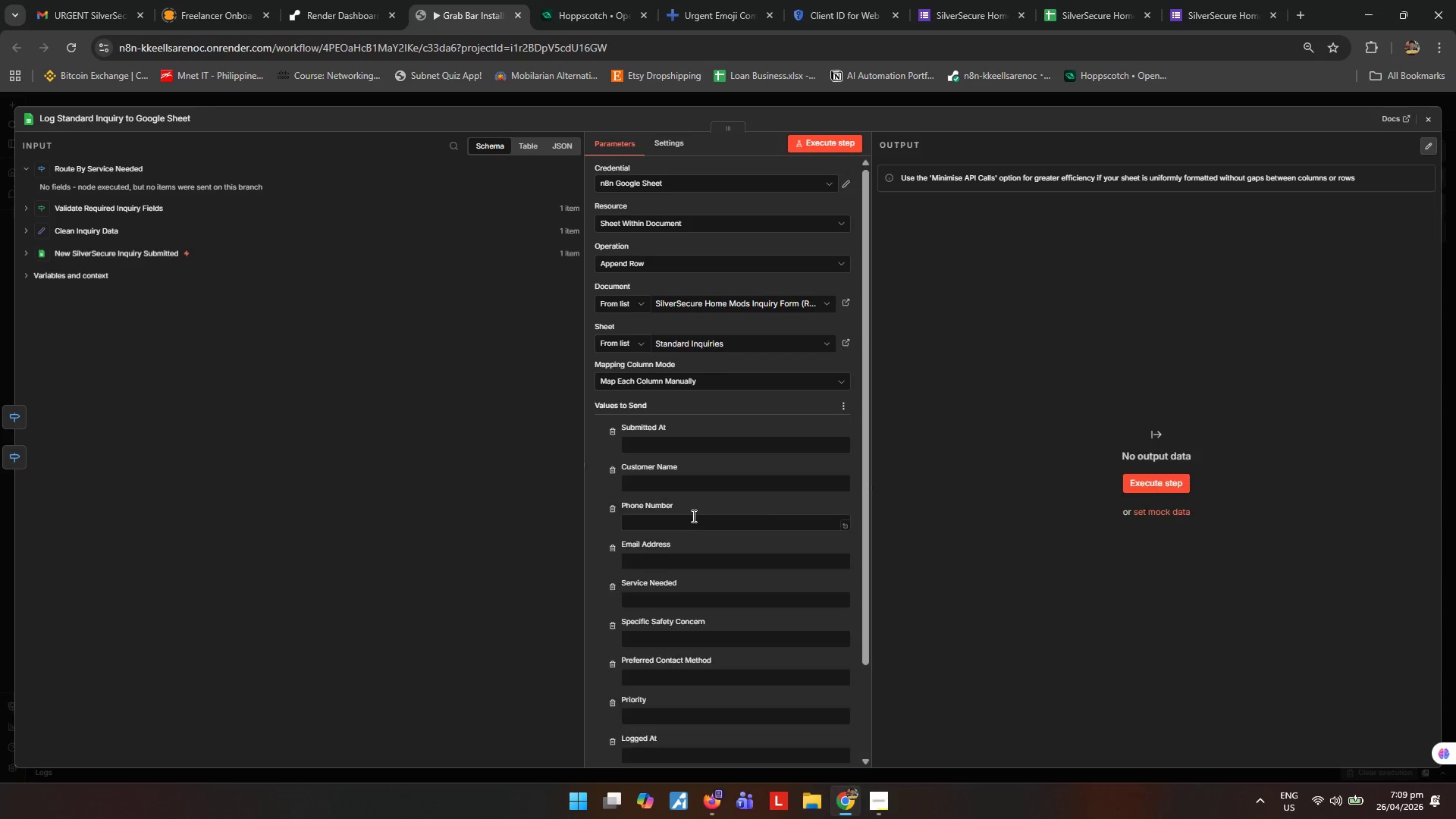 
scroll: coordinate [695, 569], scroll_direction: down, amount: 3.0
 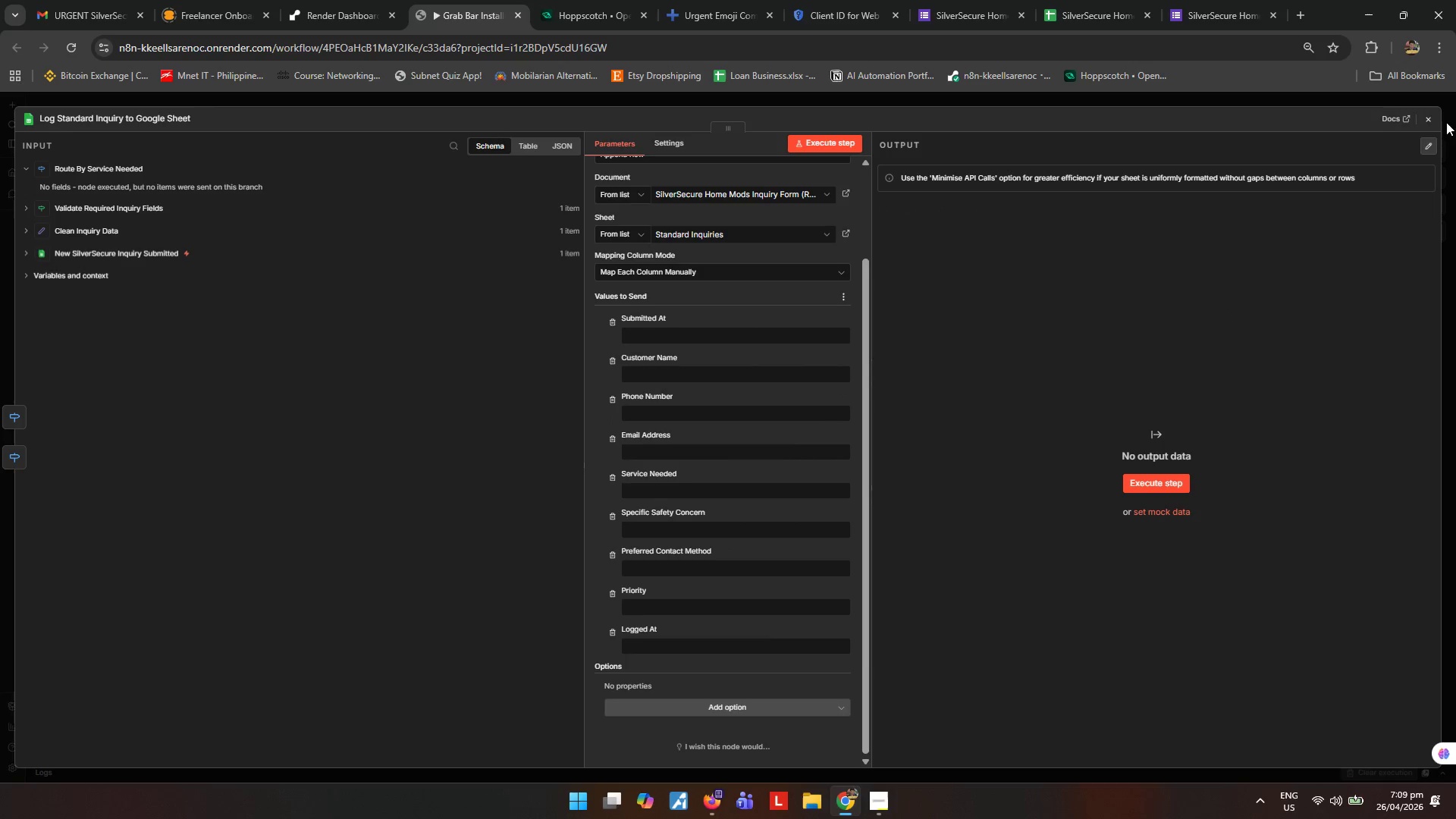 
left_click([1416, 121])
 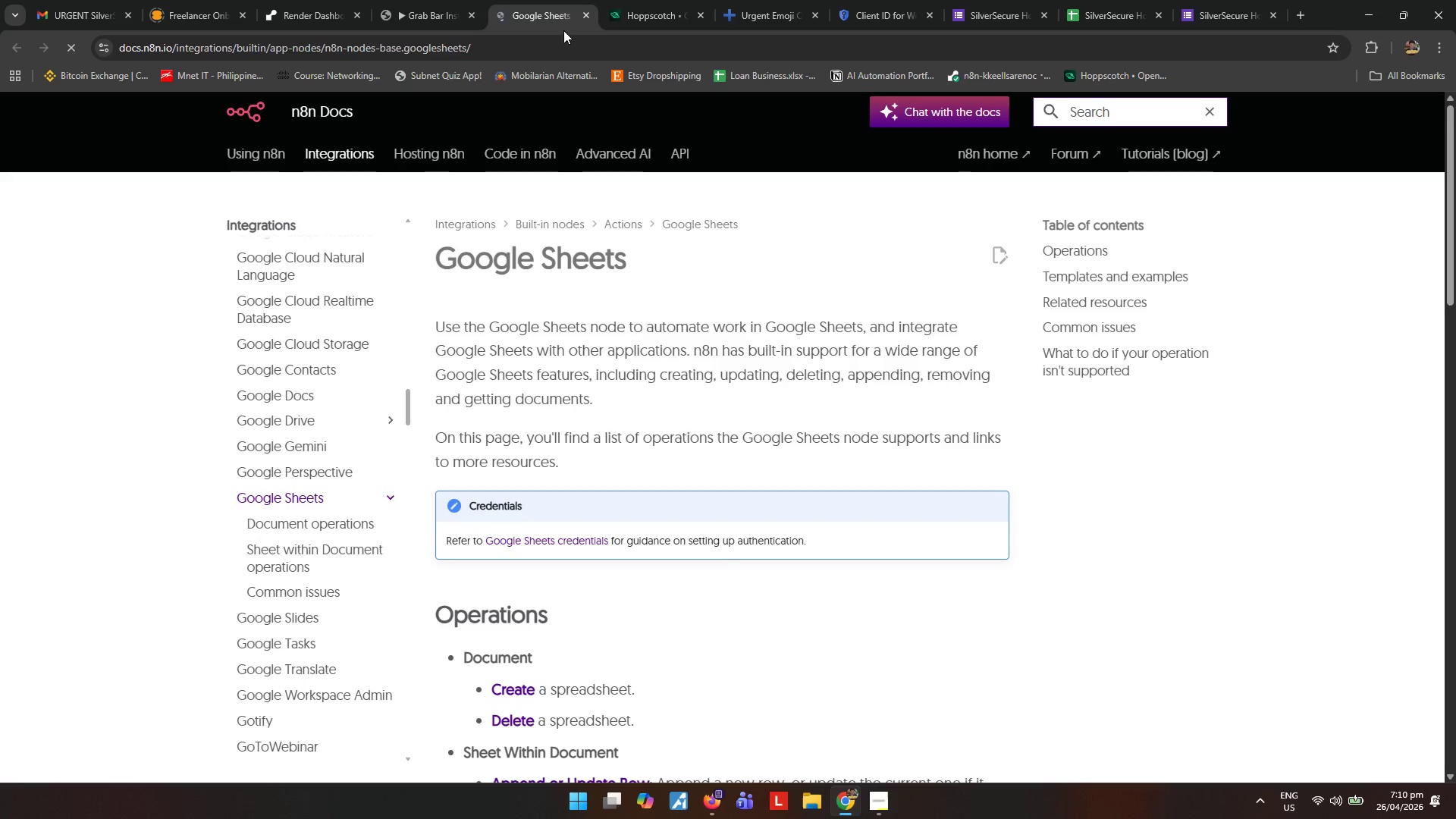 
left_click([583, 18])
 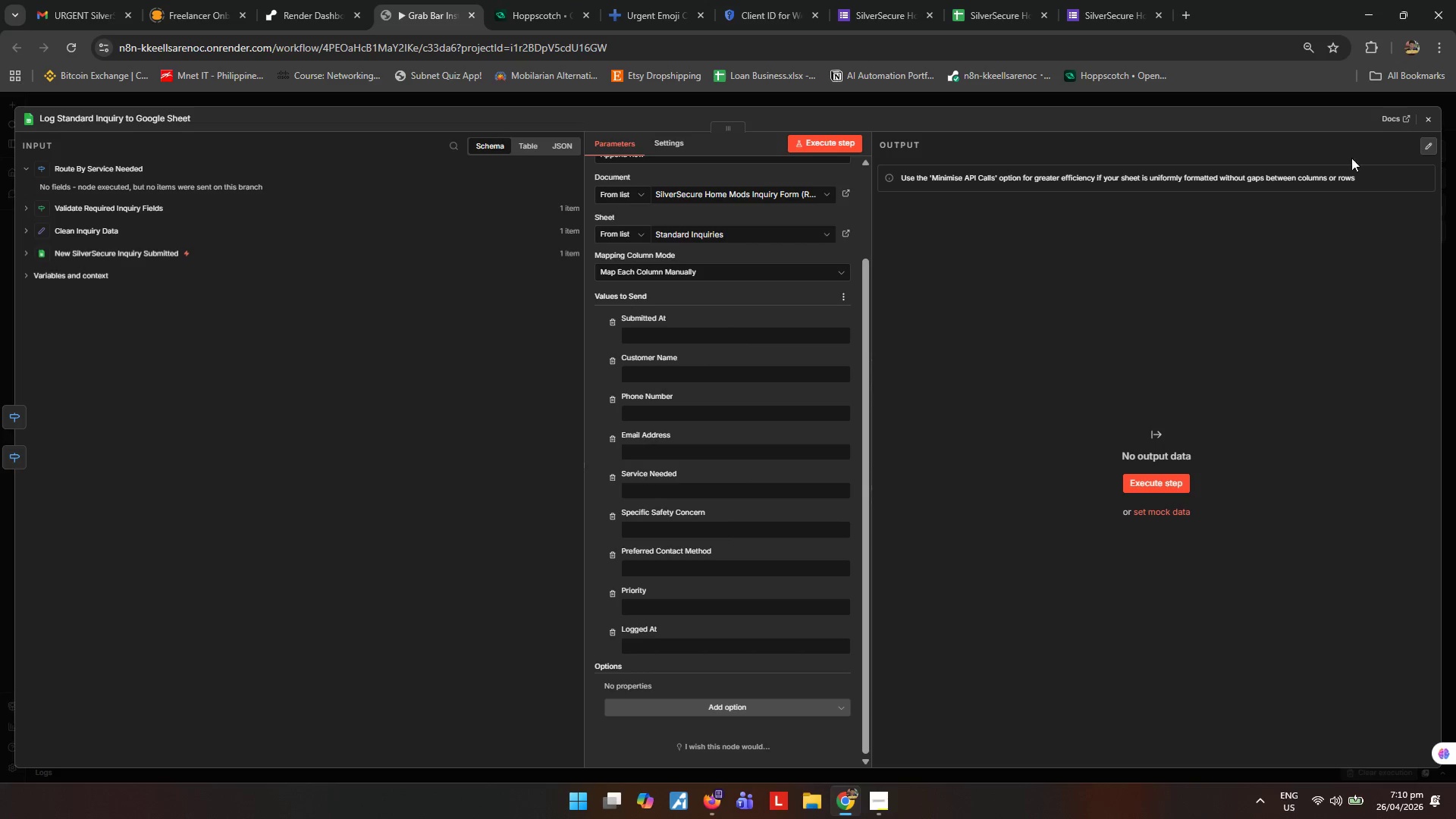 
left_click([1429, 121])
 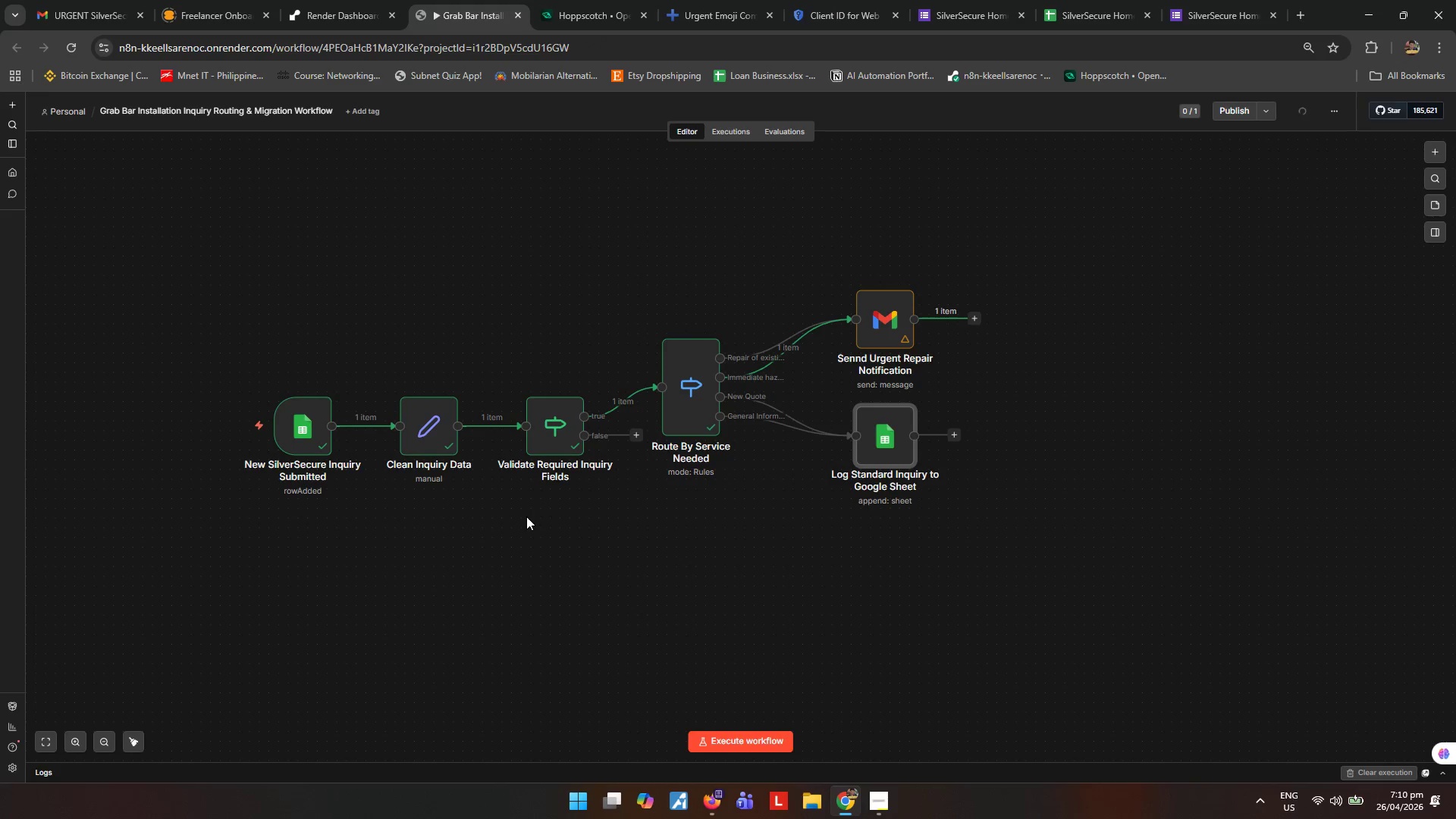 
left_click([560, 527])
 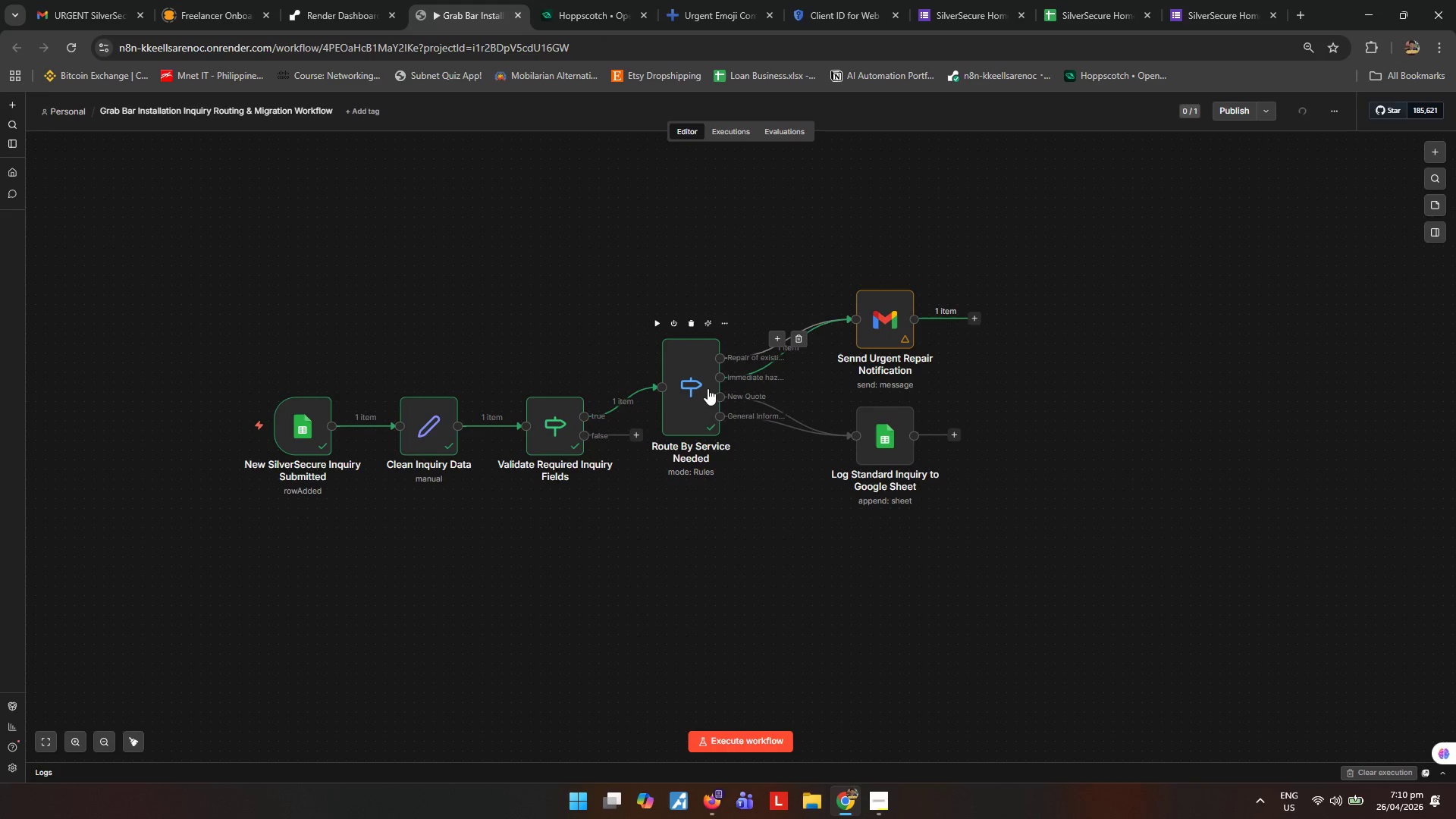 
left_click([692, 538])
 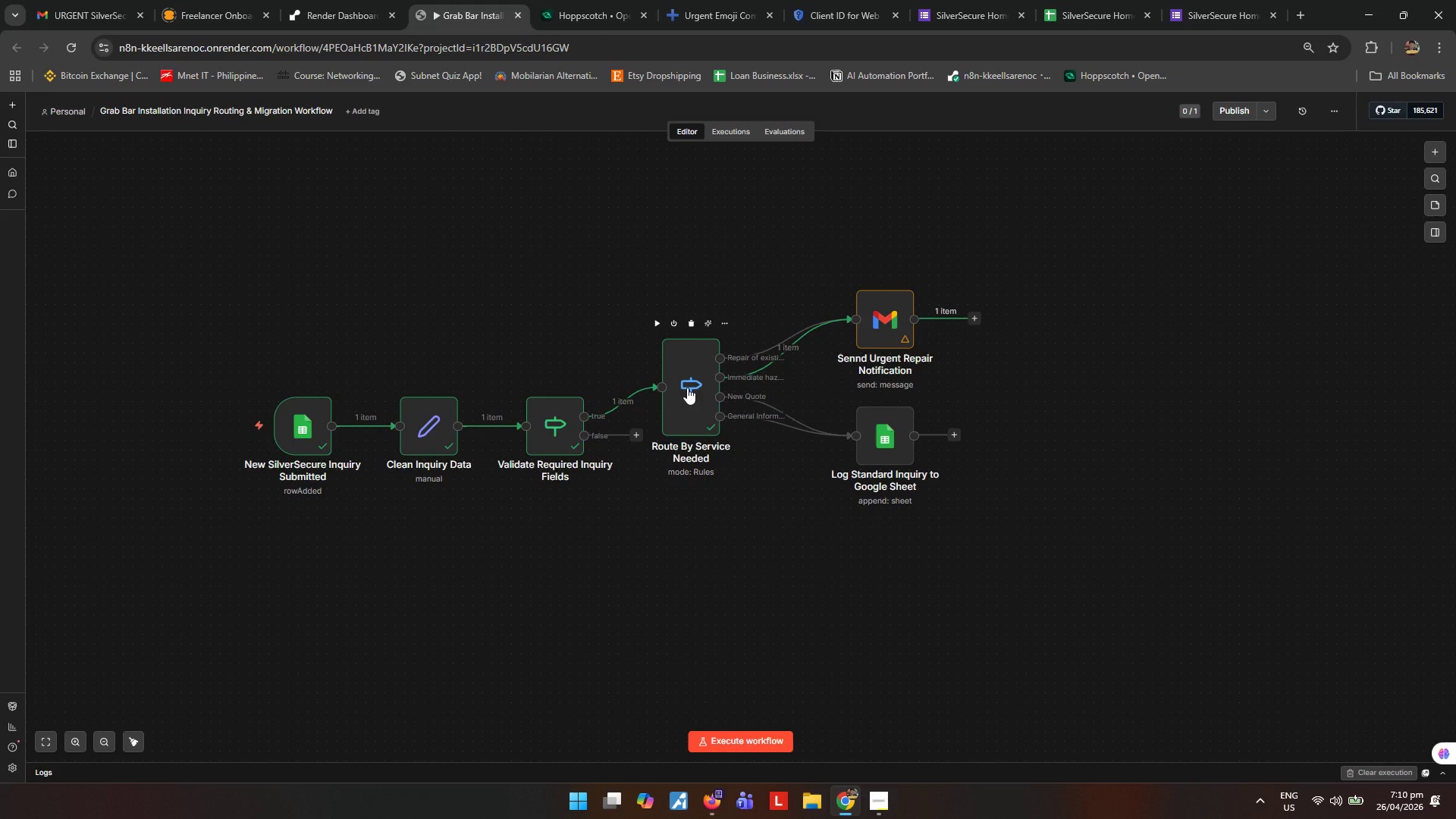 
left_click([687, 388])
 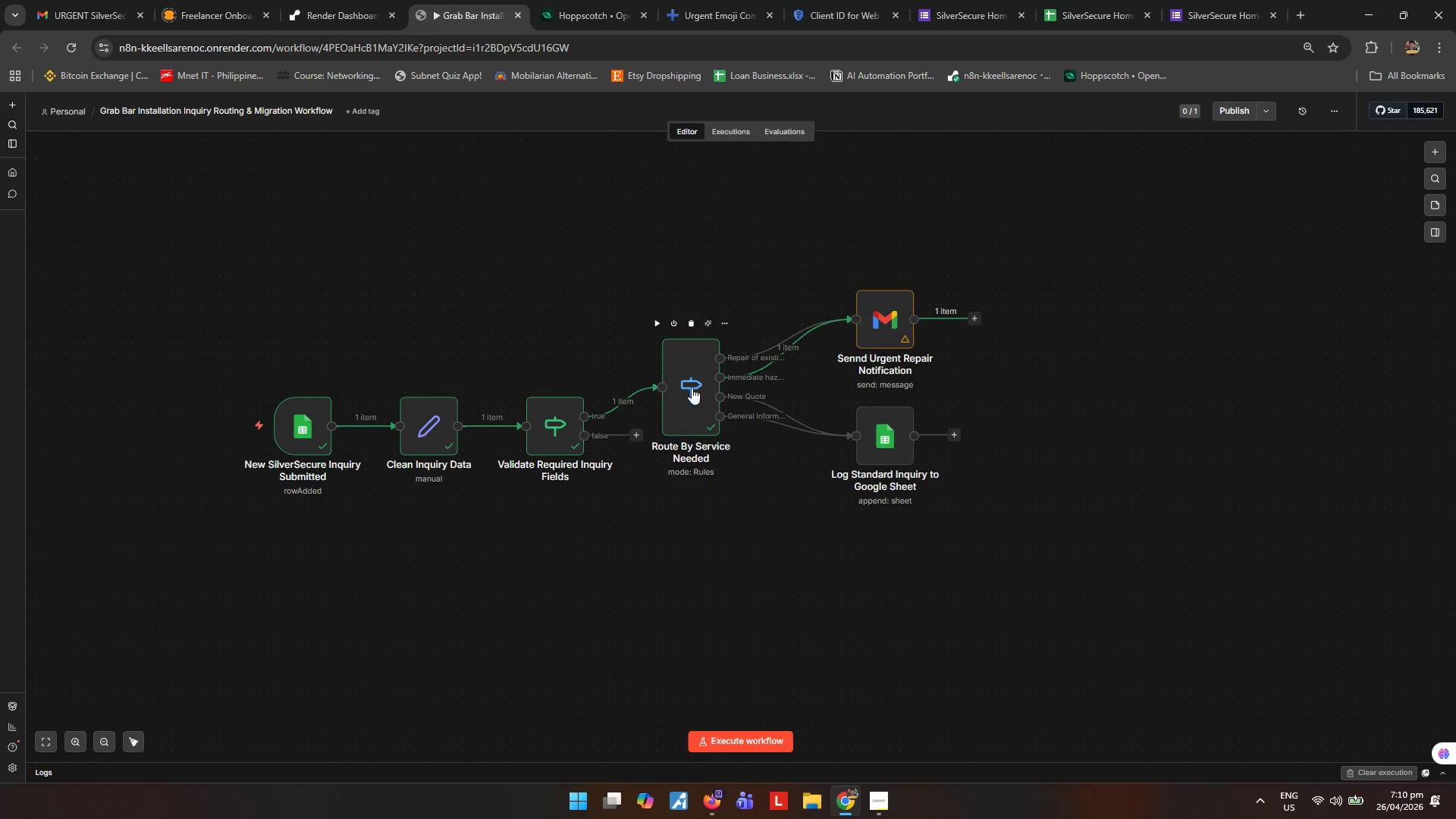 
left_click([513, 303])
 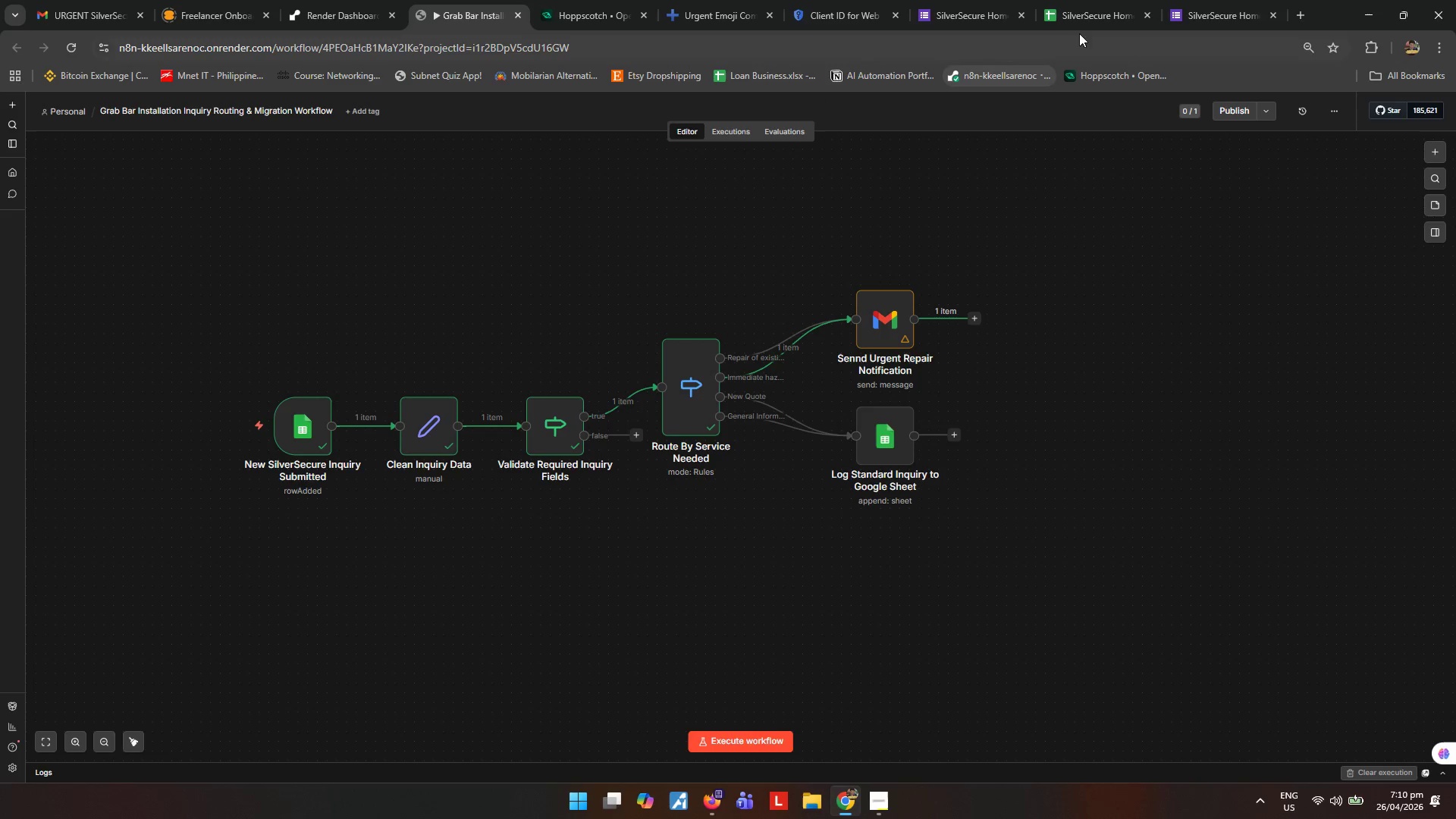 
left_click([1090, 6])
 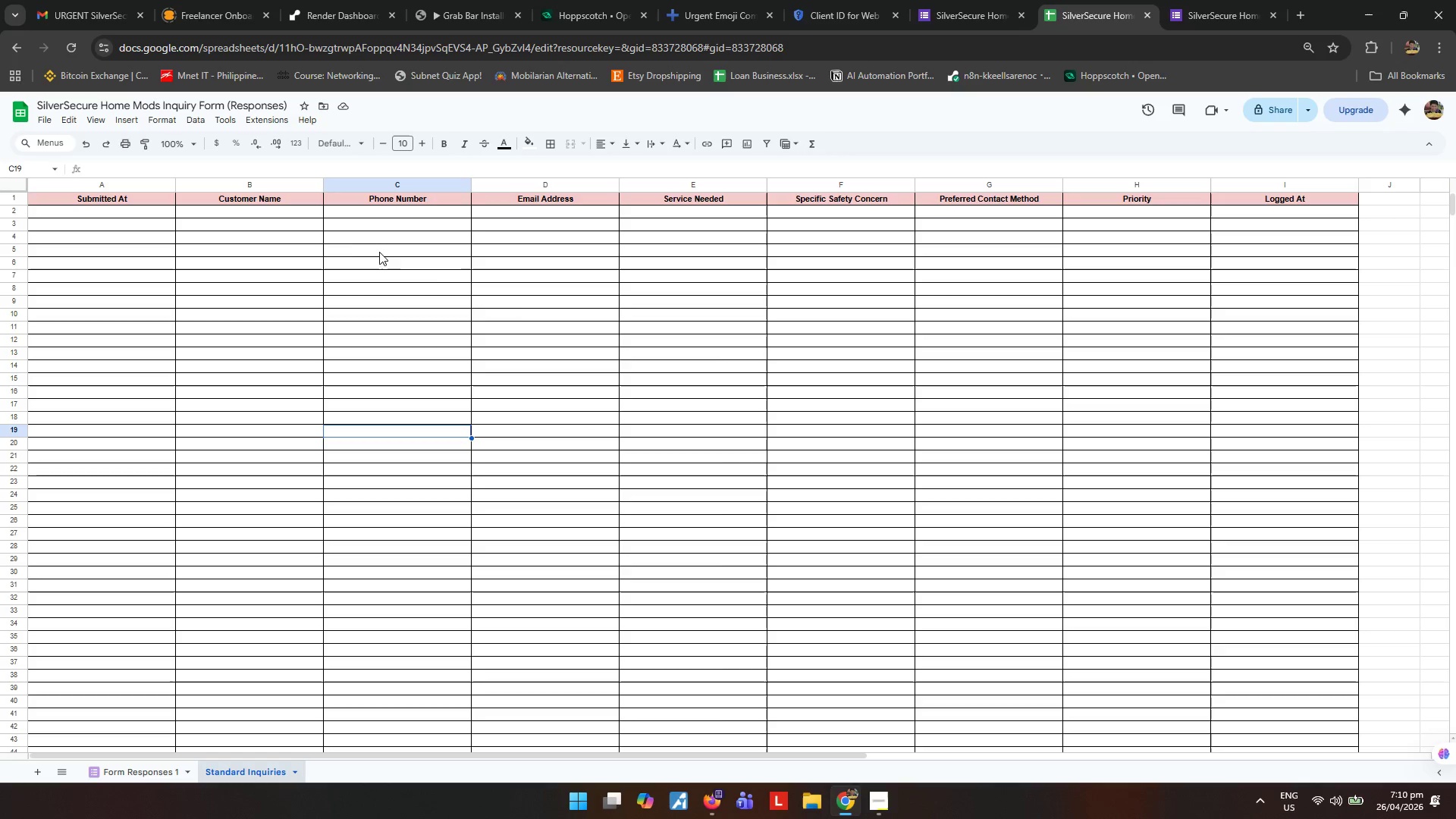 
scroll: coordinate [592, 304], scroll_direction: up, amount: 2.0
 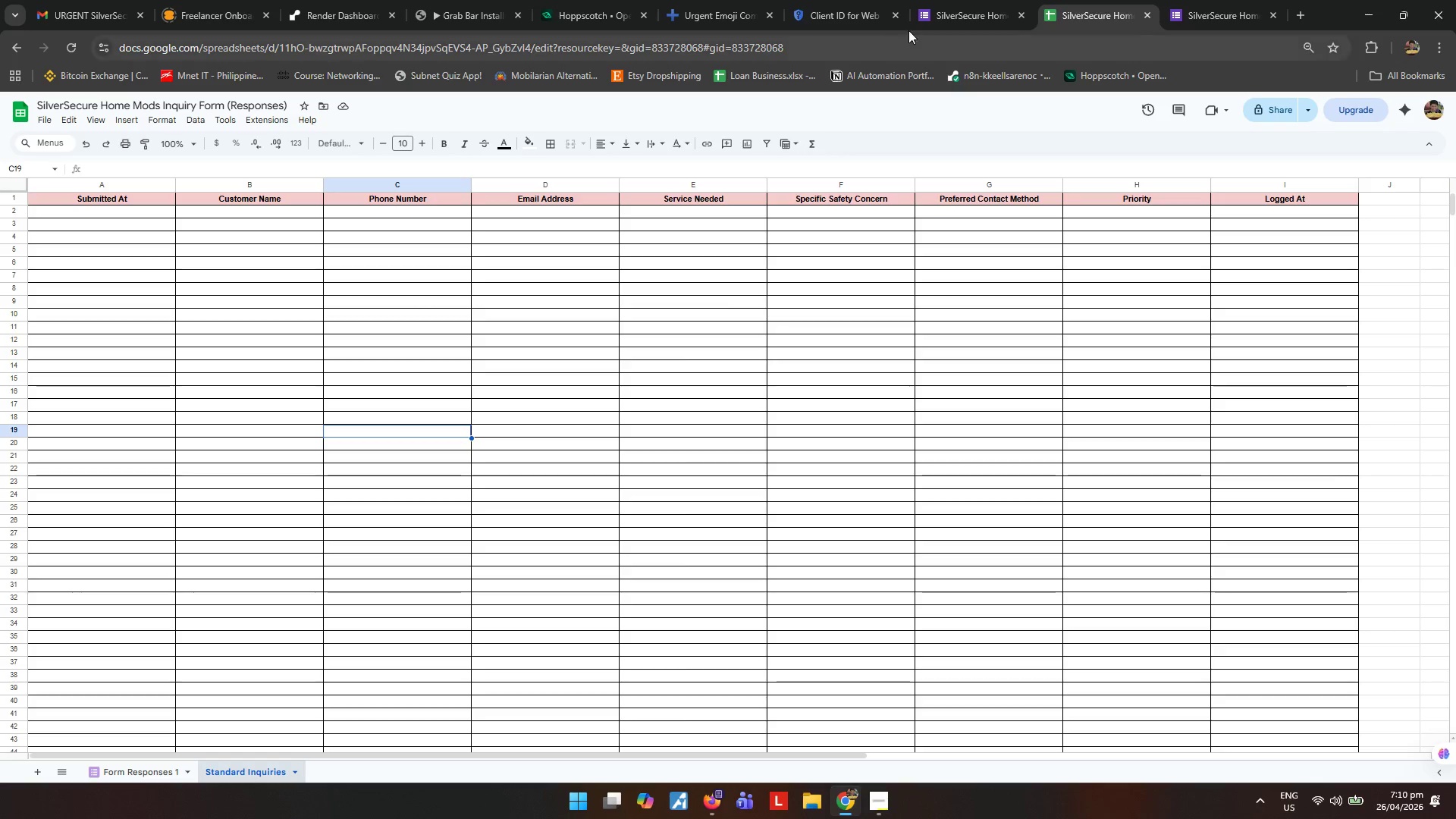 
left_click([957, 10])
 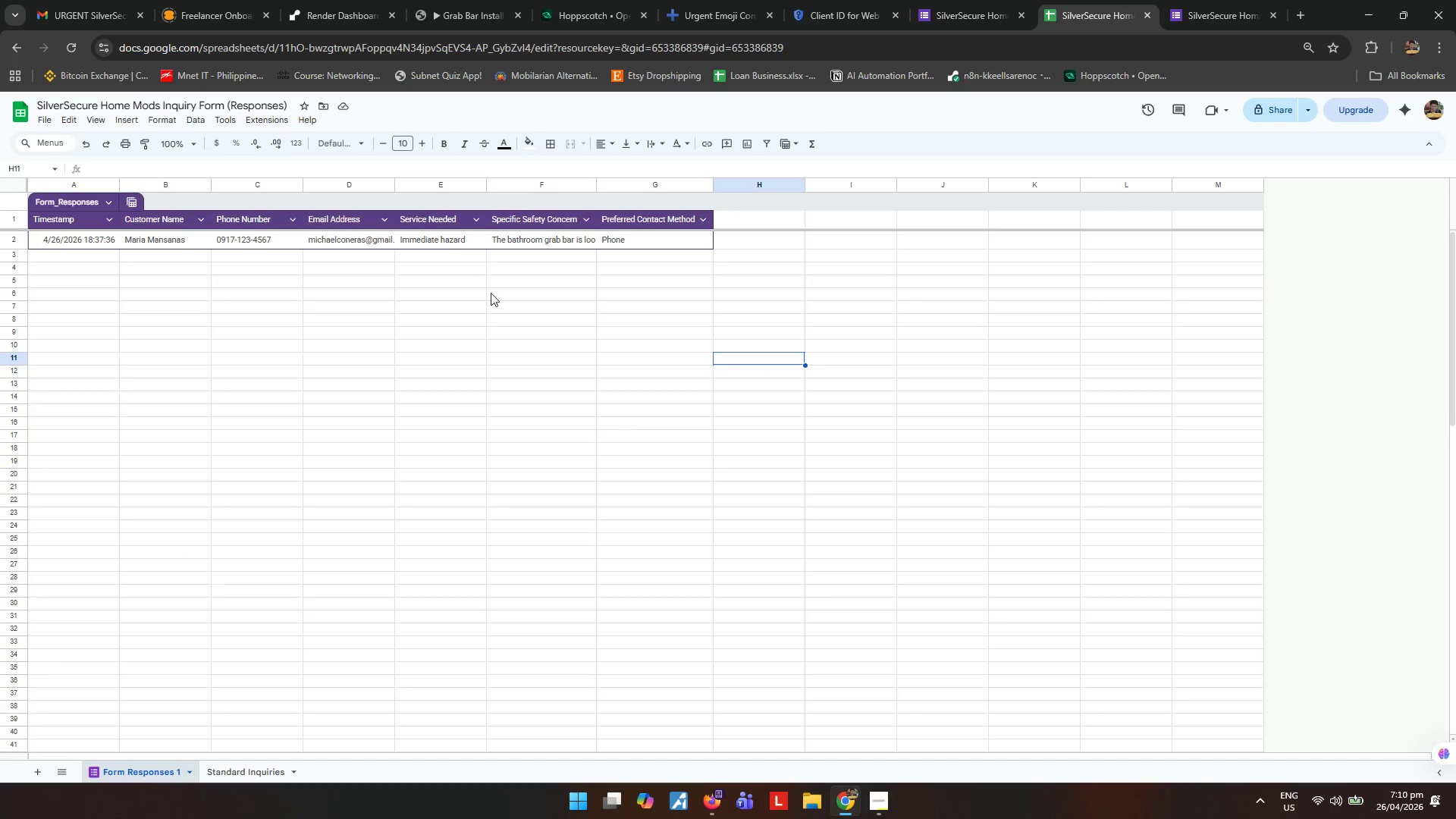 
wait(7.33)
 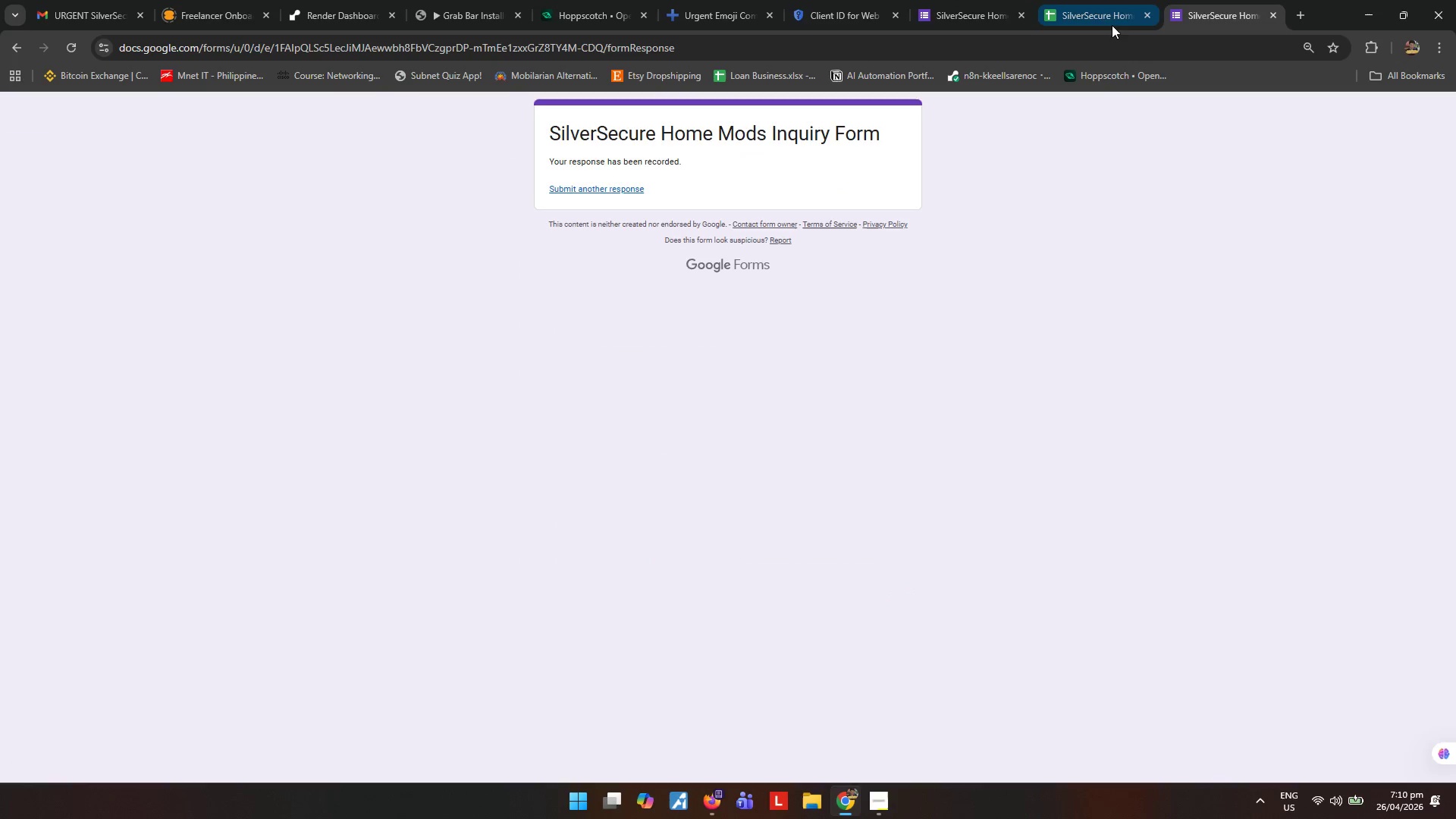 
left_click([853, 800])